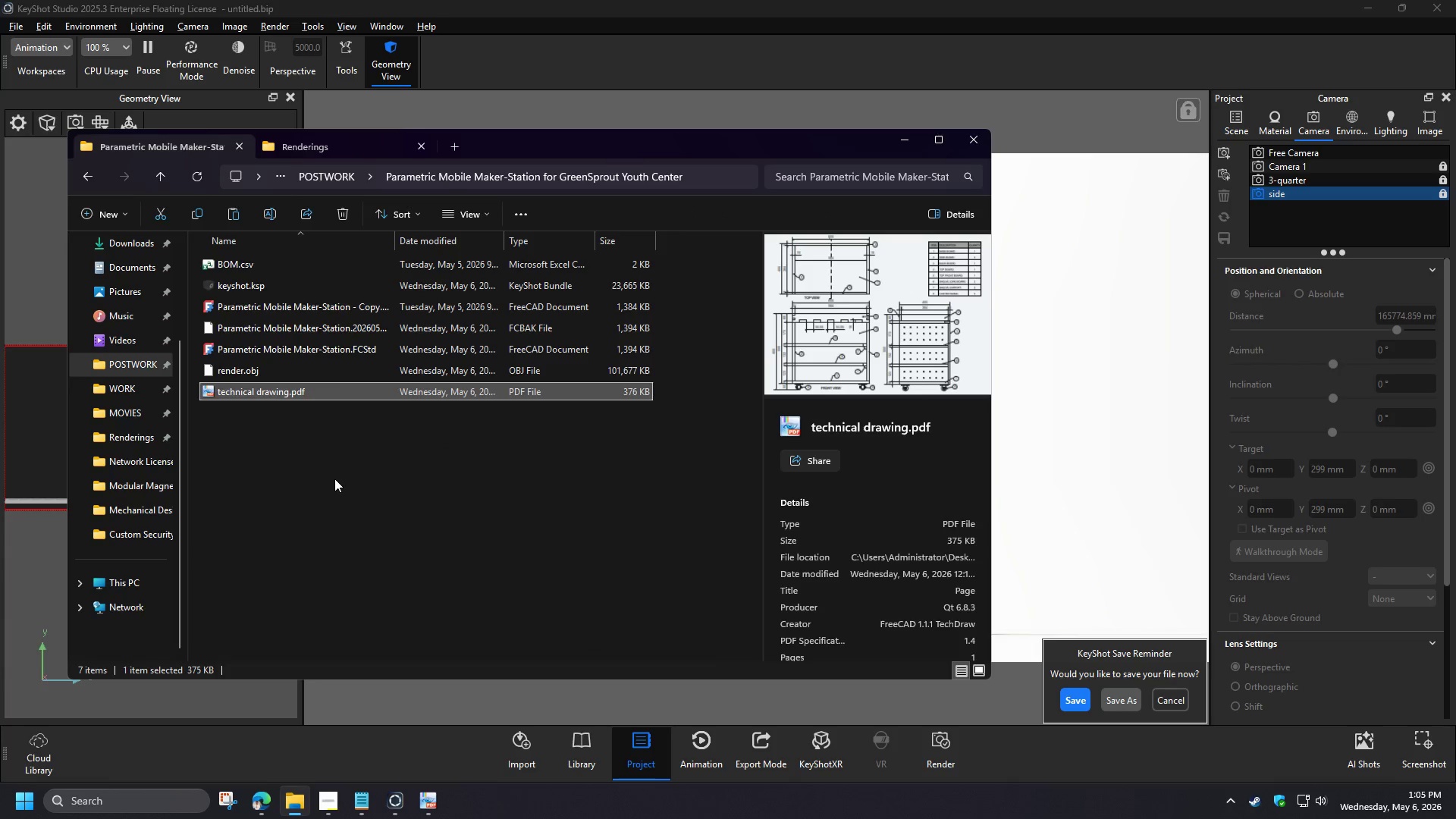 
key(Control+V)
 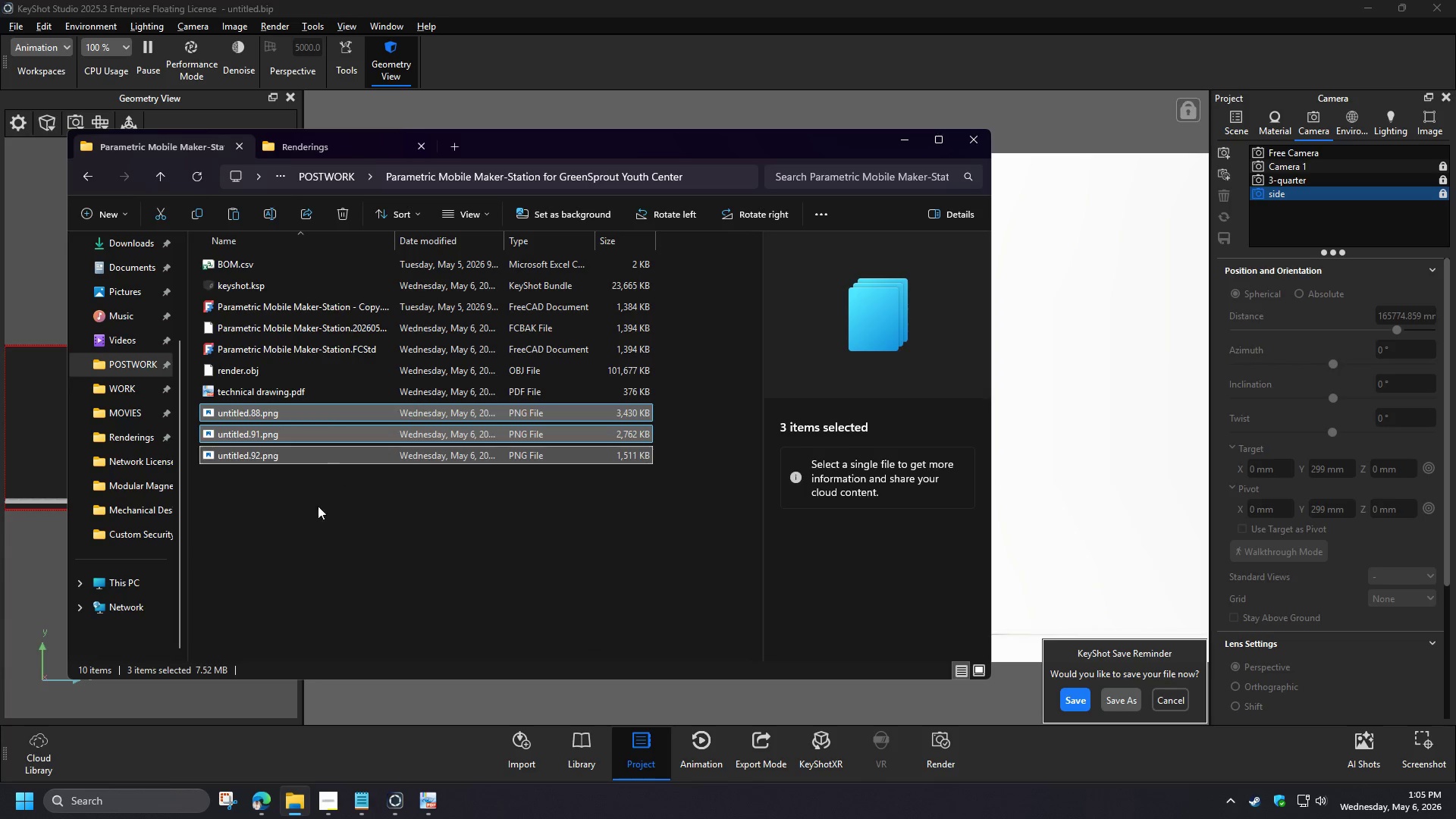 
left_click([359, 795])
 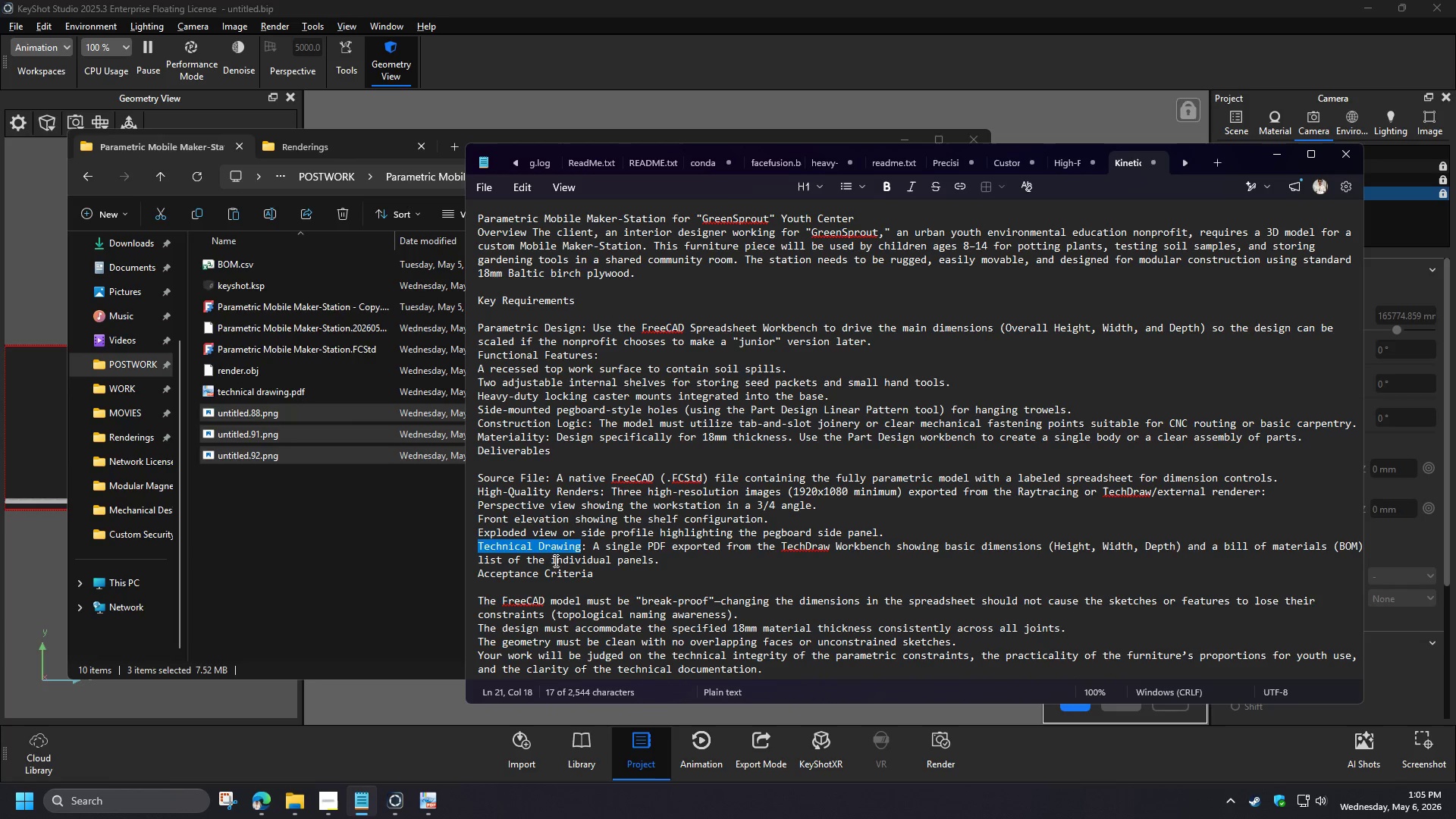 
left_click([522, 563])
 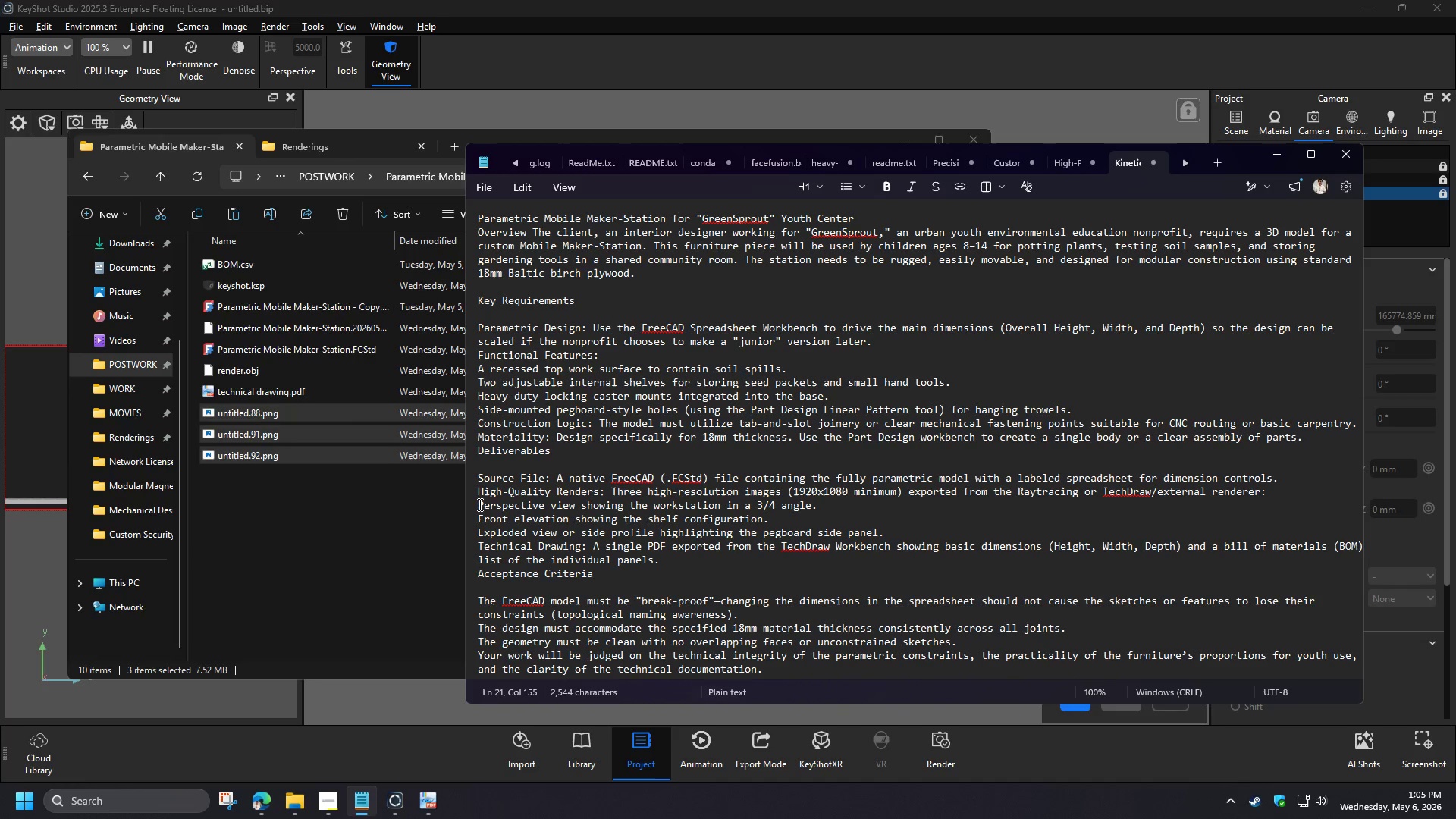 
left_click_drag(start_coordinate=[479, 504], to_coordinate=[573, 507])
 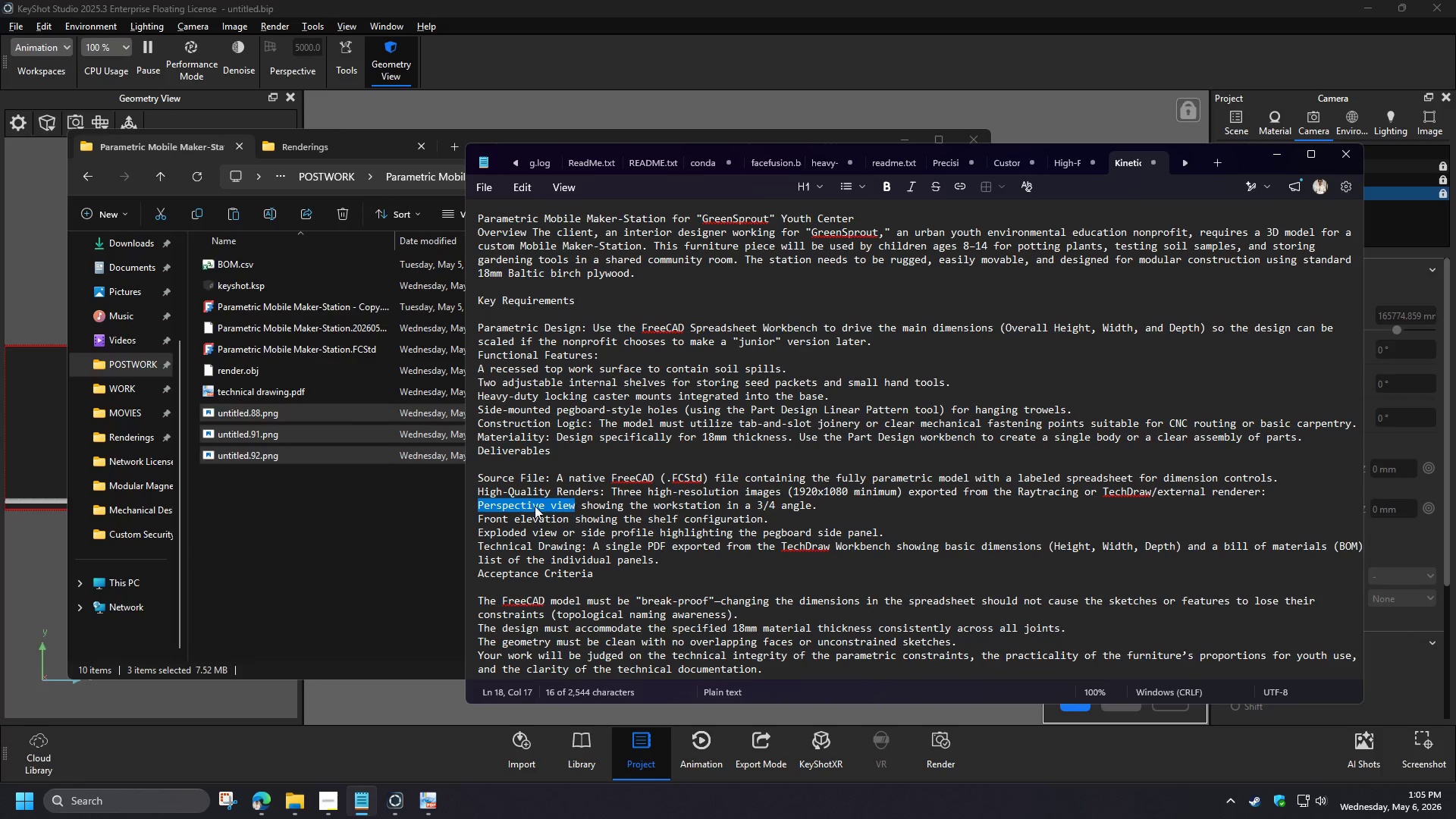 
key(Control+C)
 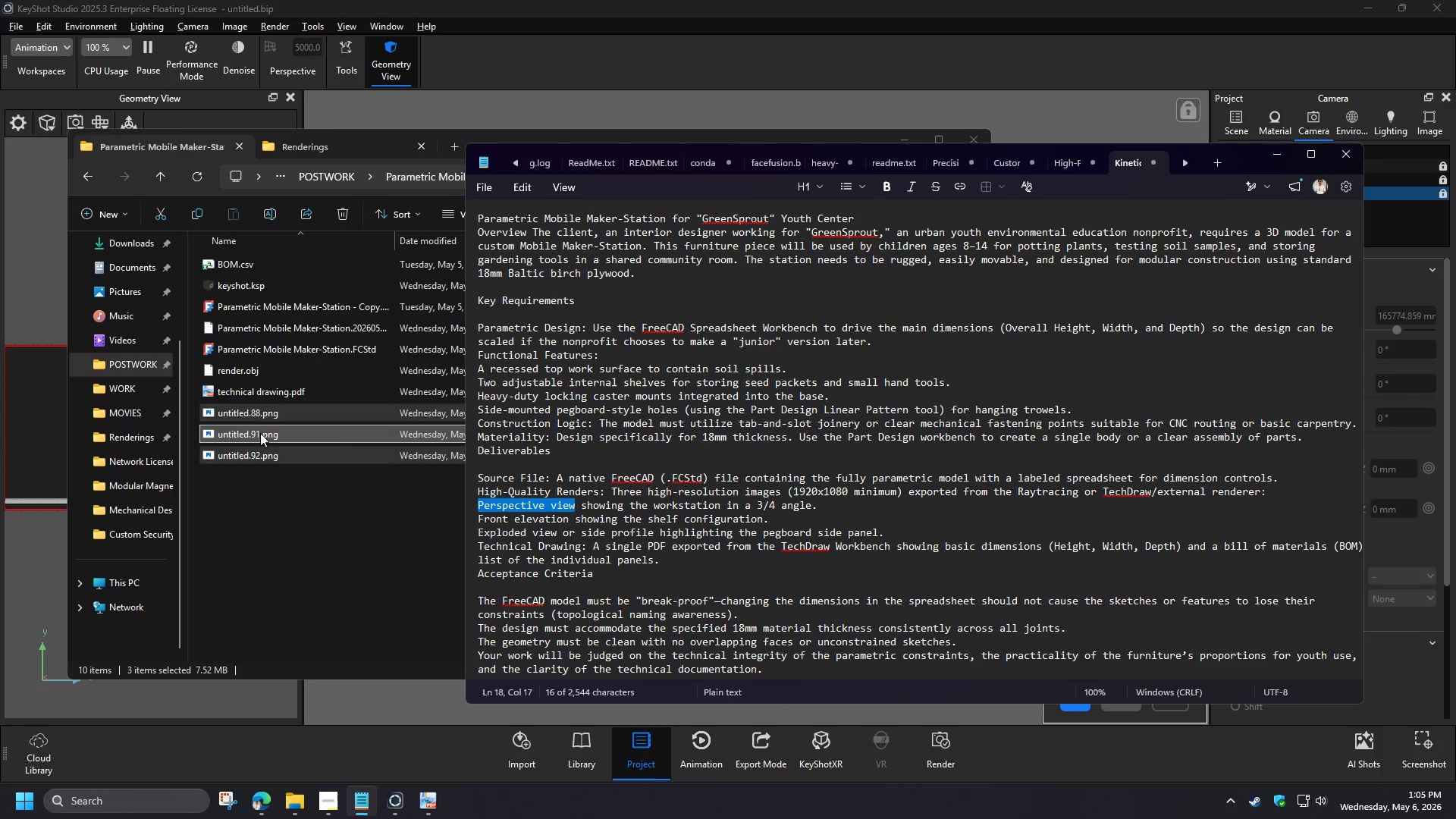 
left_click([260, 433])
 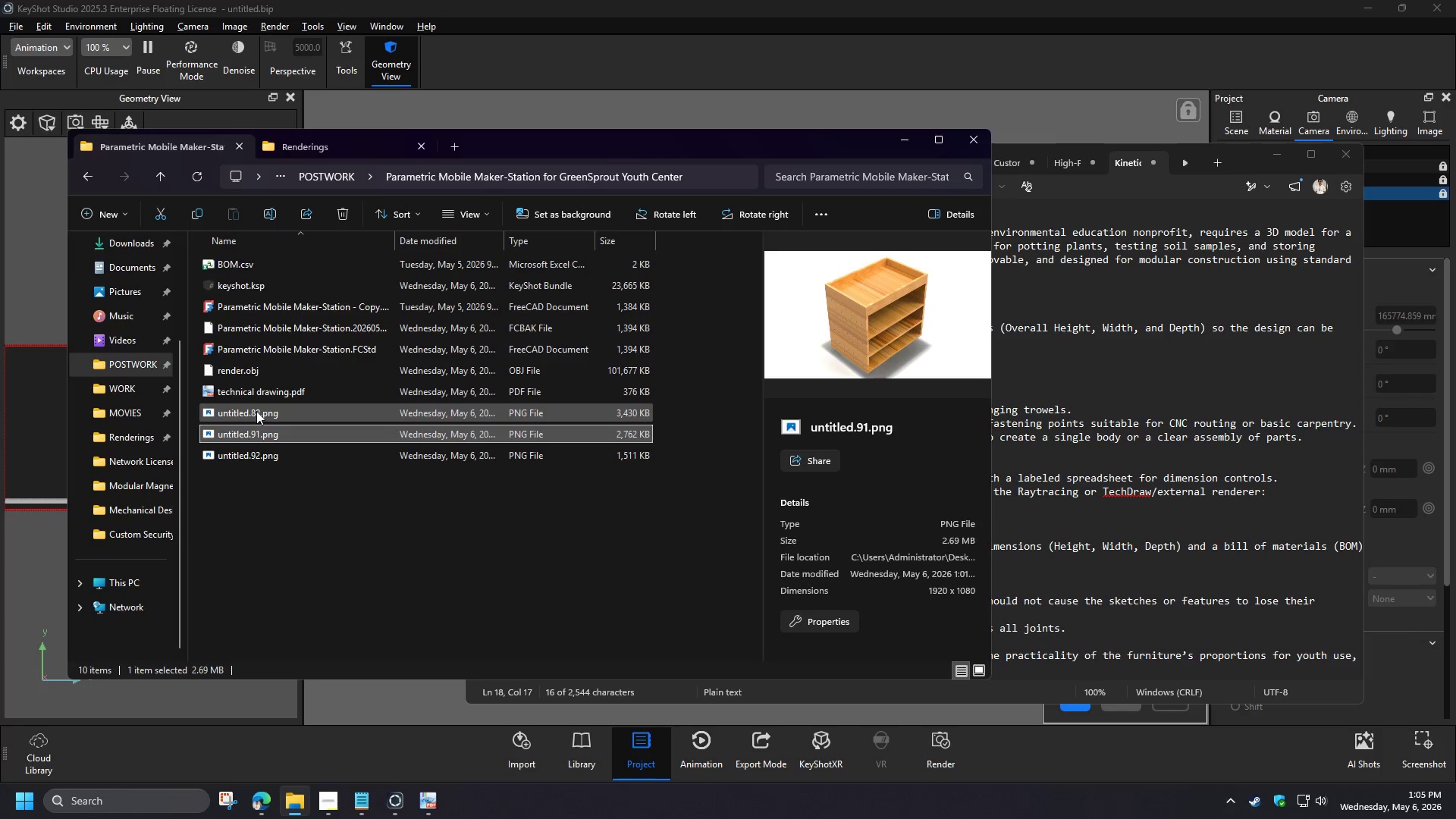 
key(F2)
 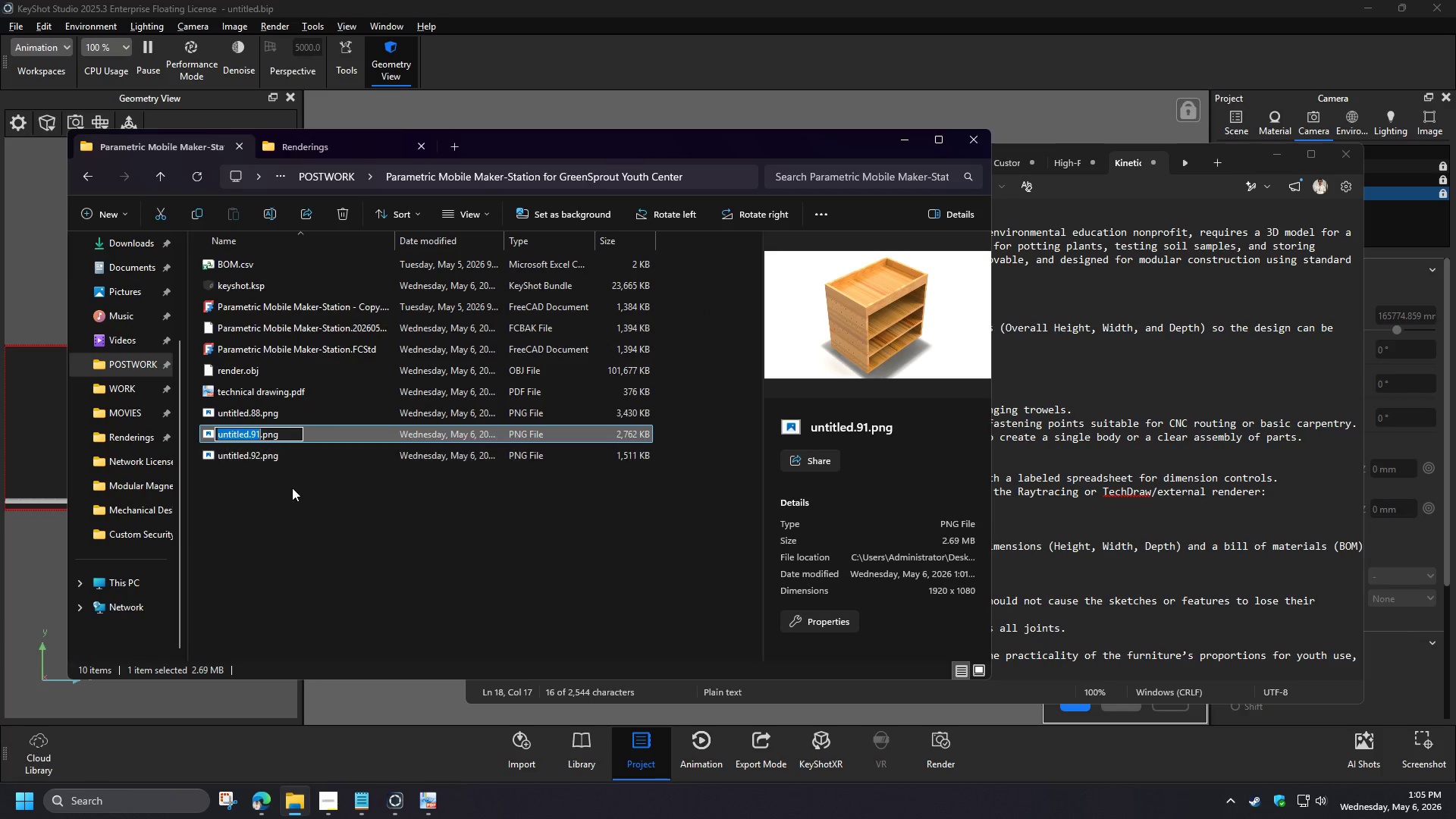 
key(Control+V)
 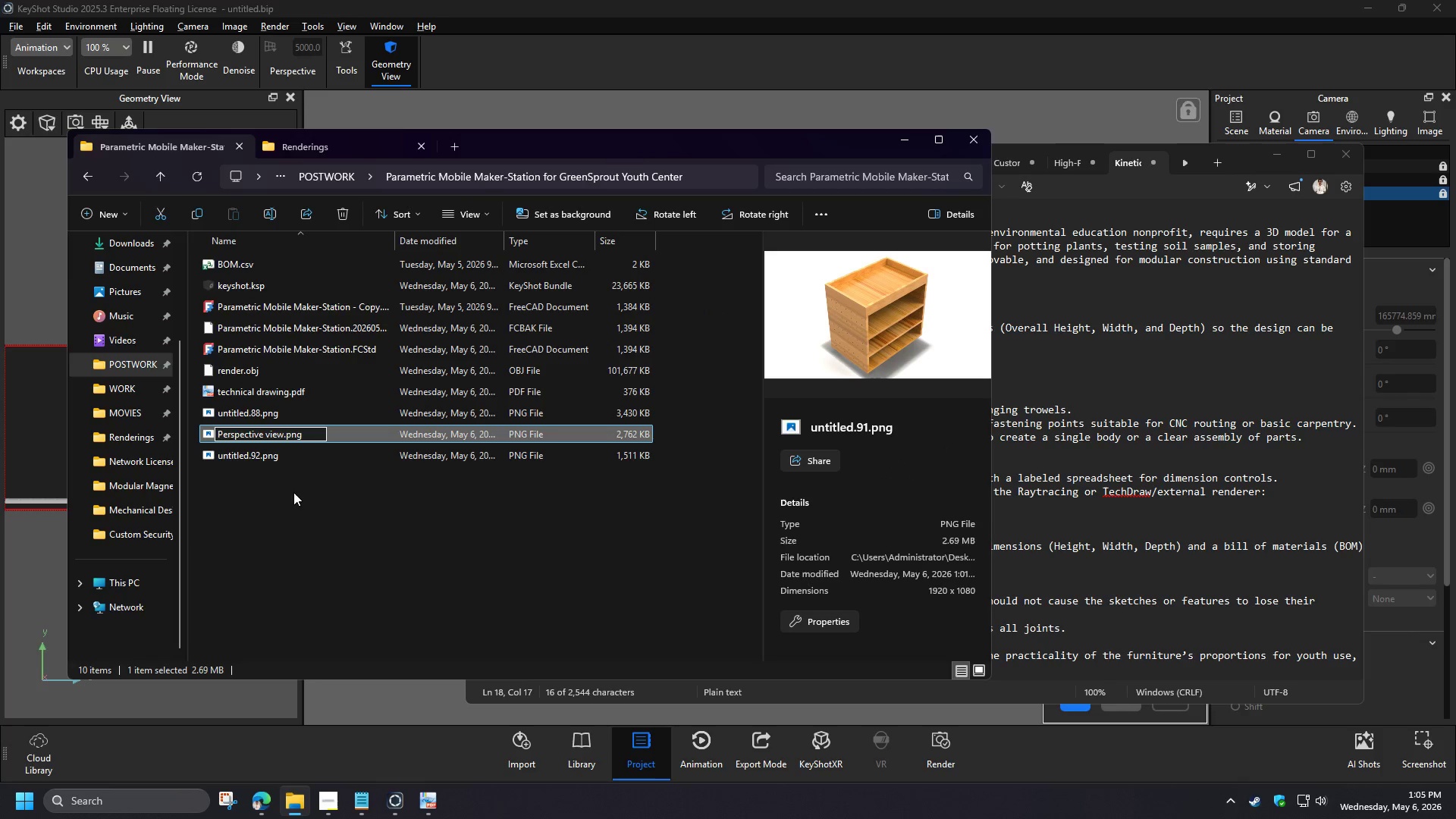 
key(NumpadEnter)
 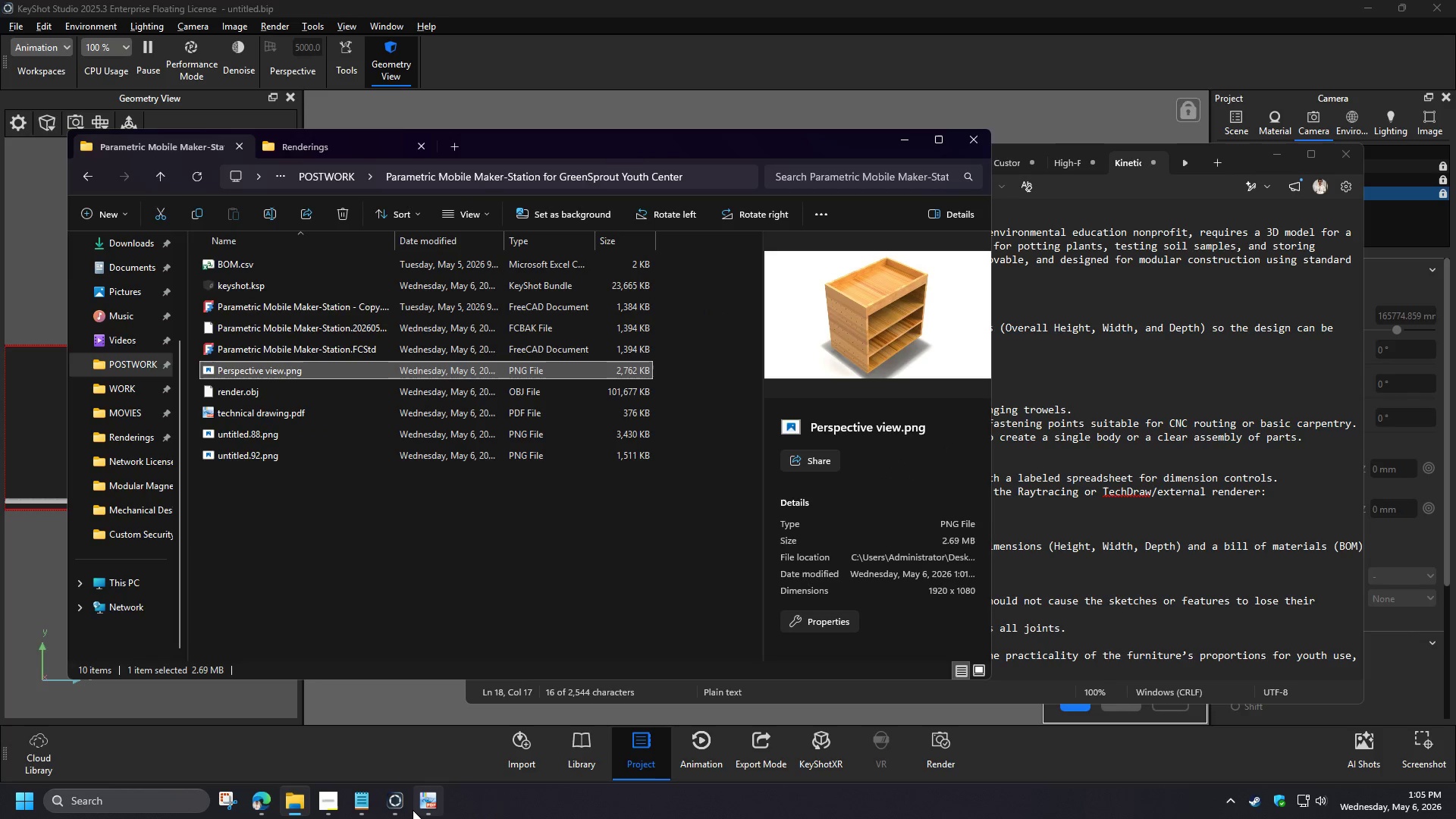 
left_click([370, 807])
 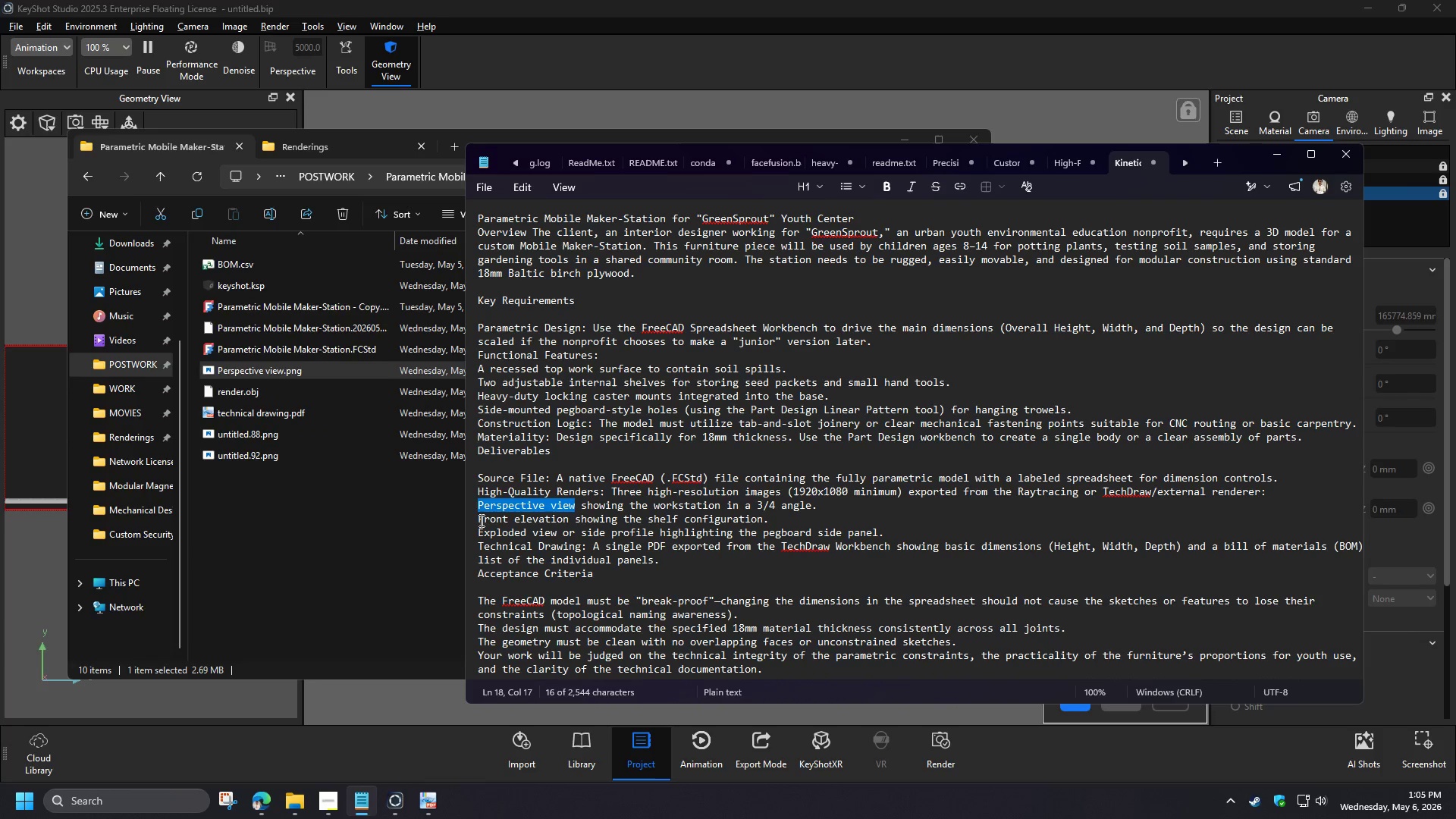 
left_click_drag(start_coordinate=[480, 519], to_coordinate=[569, 519])
 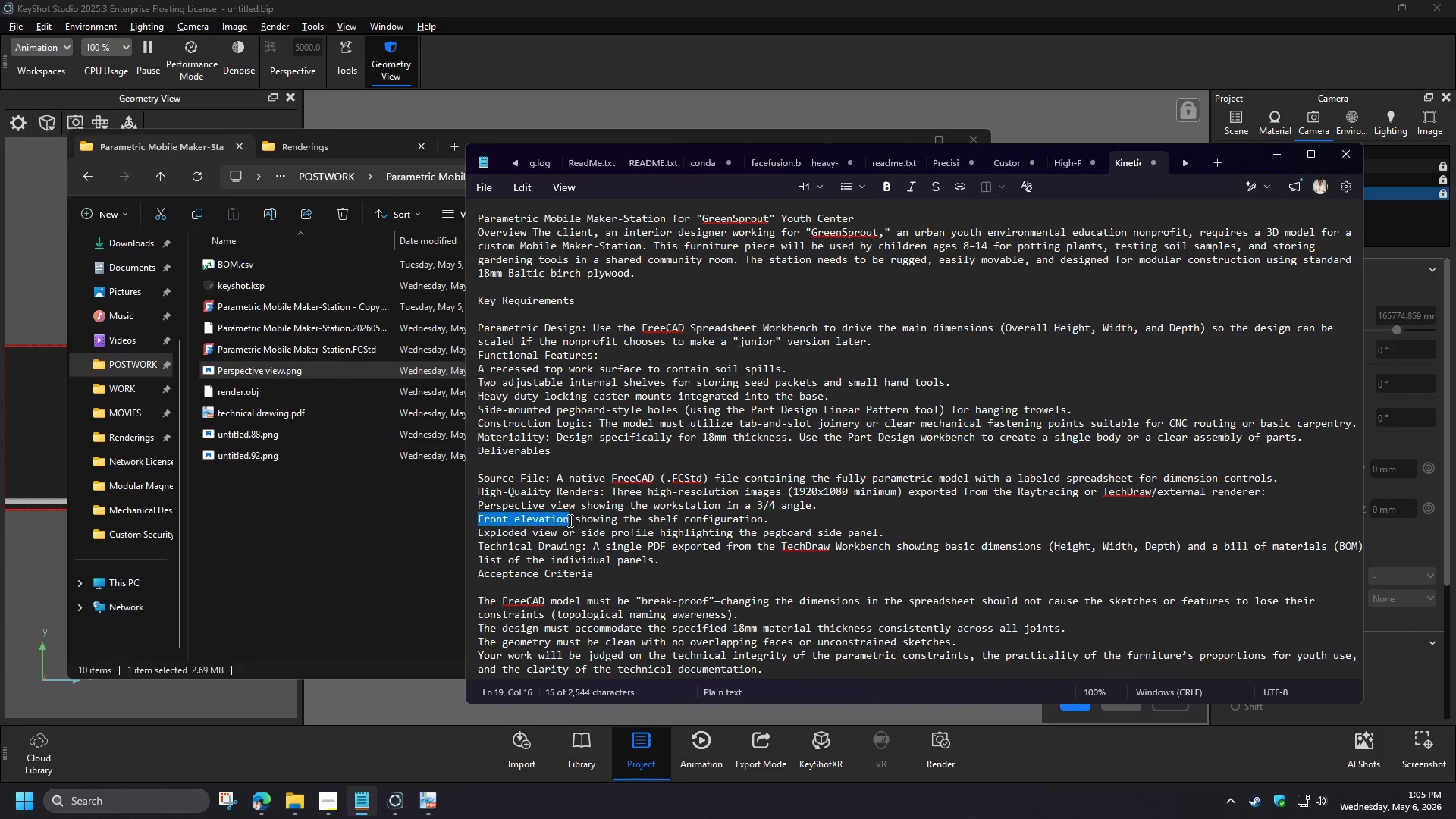 
key(Control+C)
 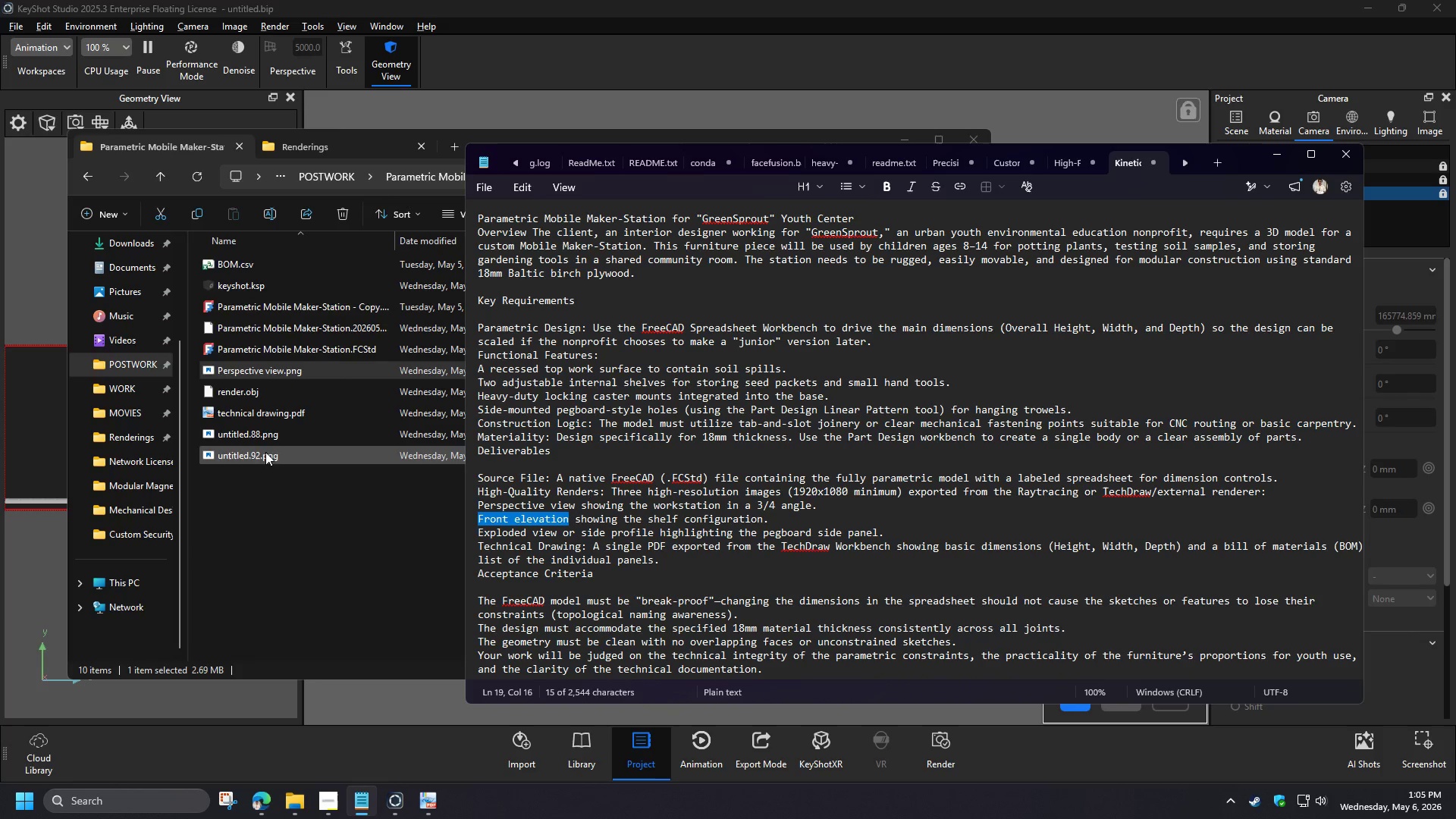 
left_click([259, 444])
 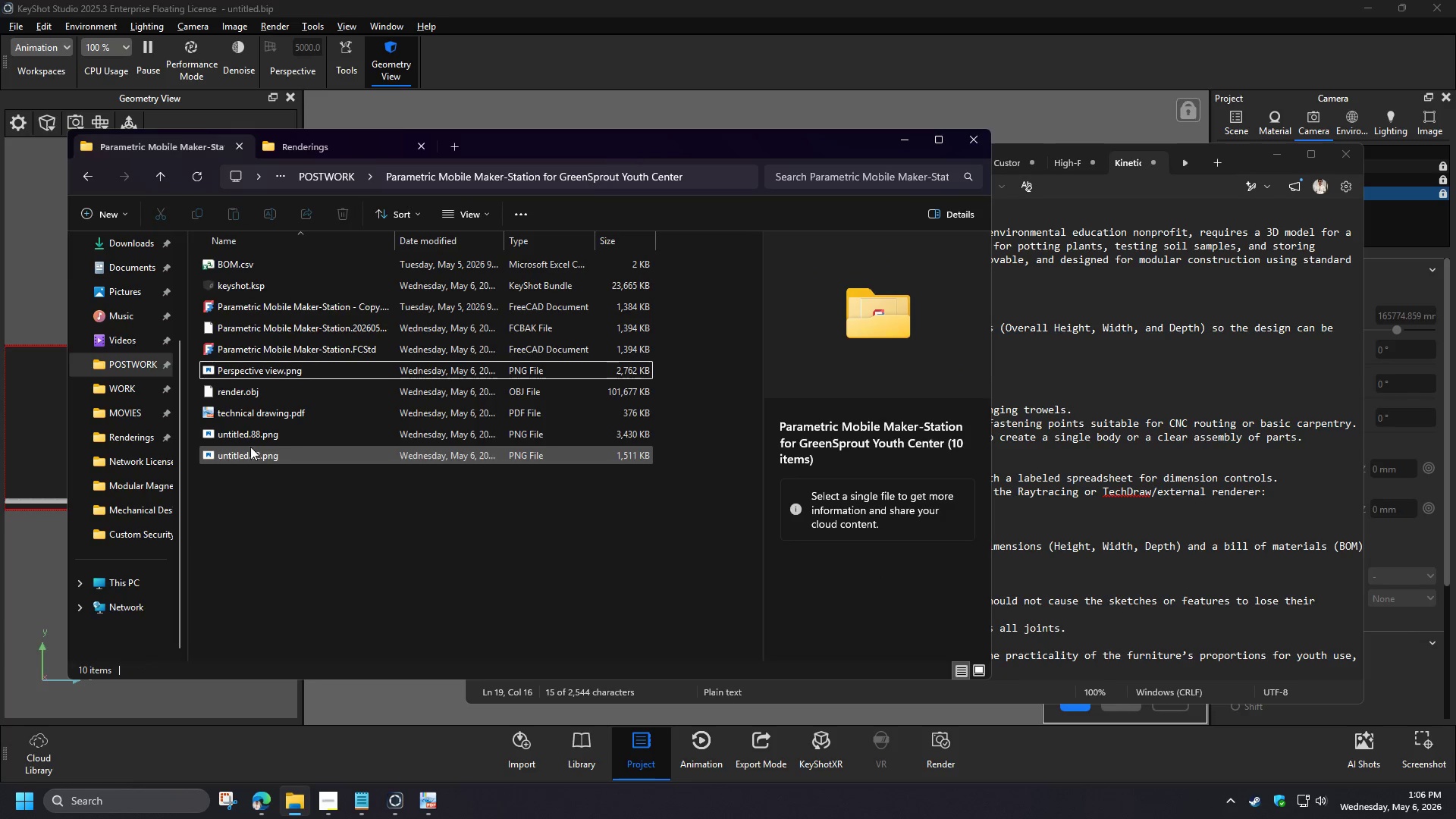 
wait(6.94)
 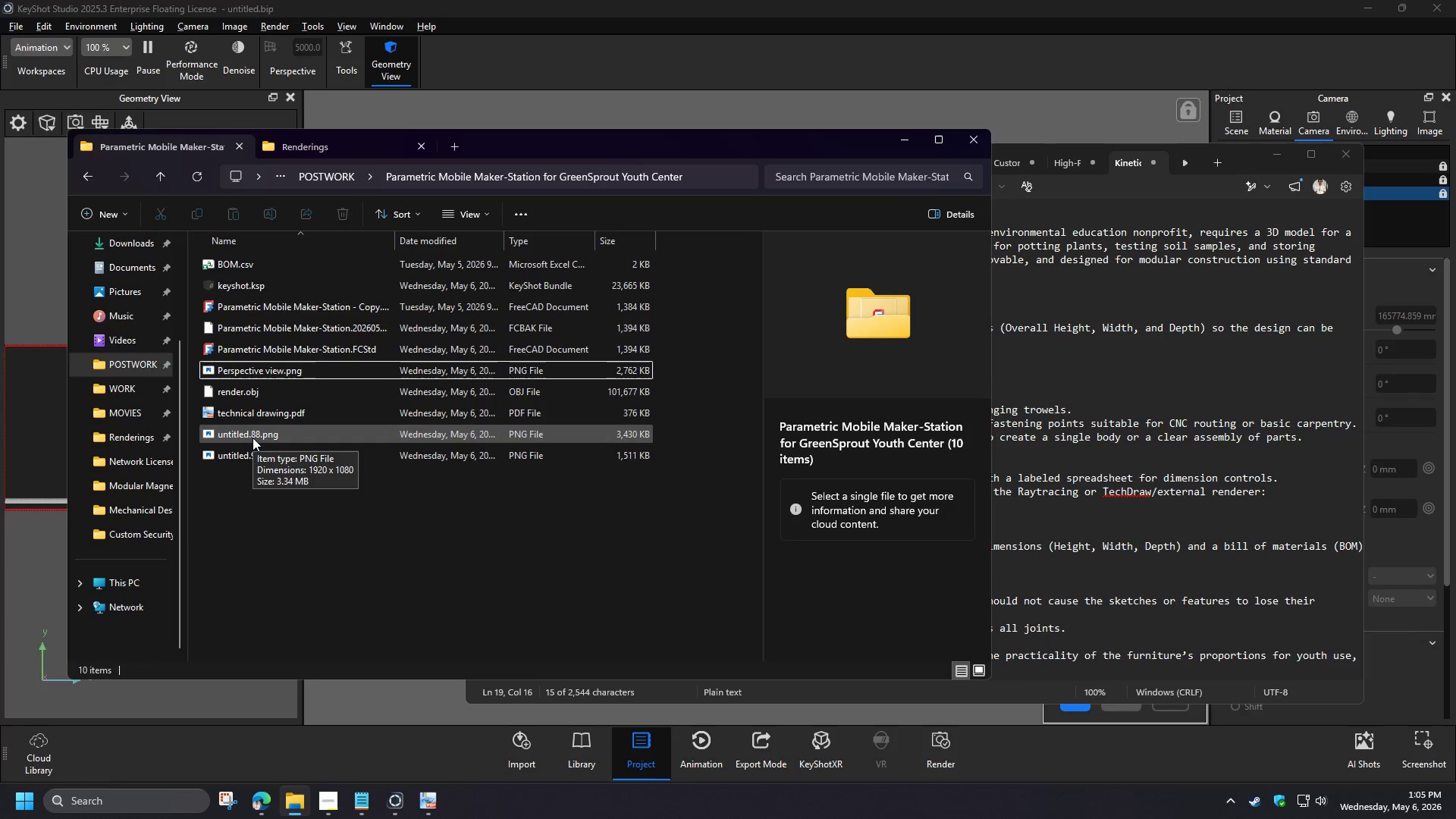 
left_click([248, 438])
 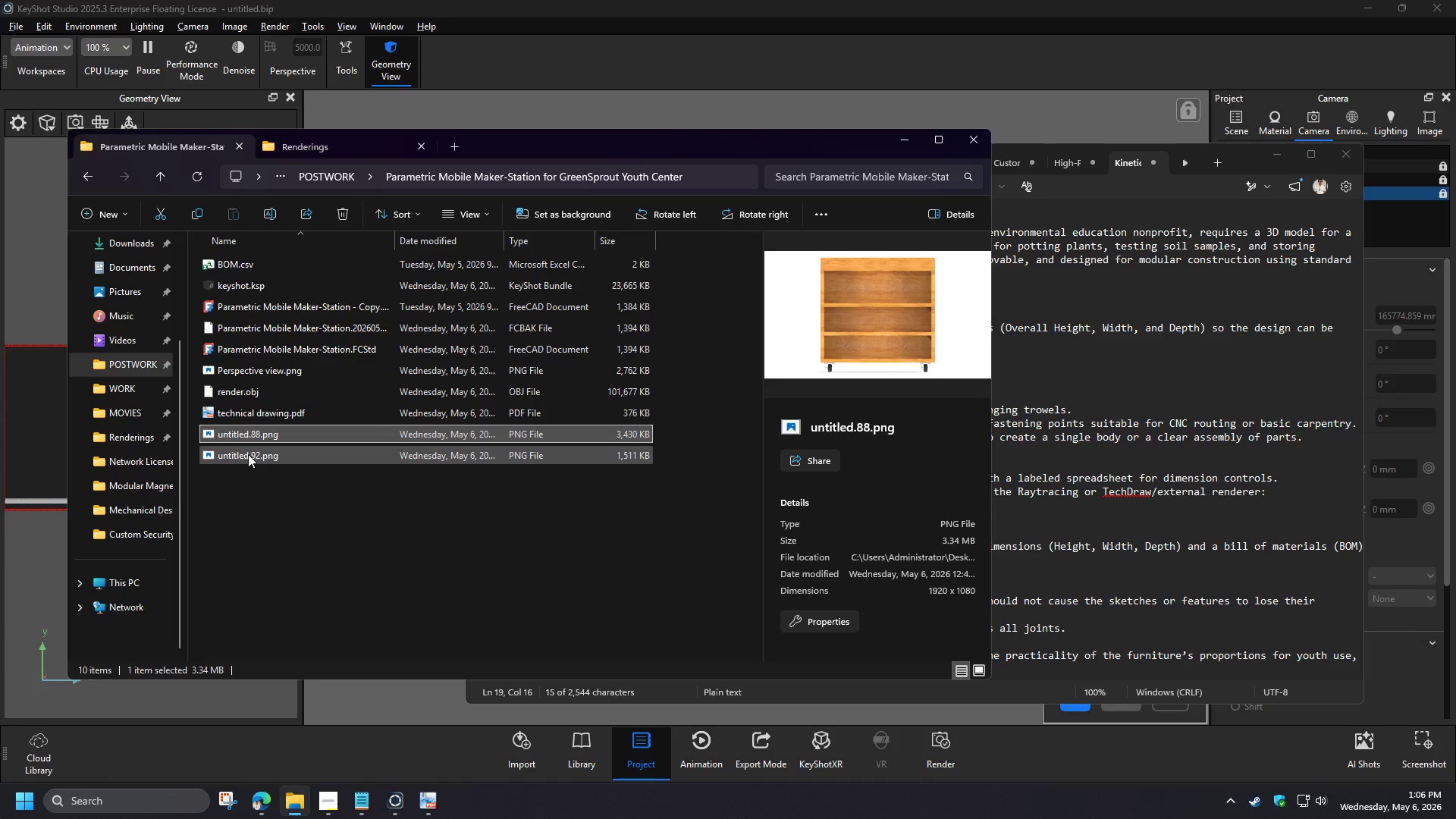 
key(F2)
 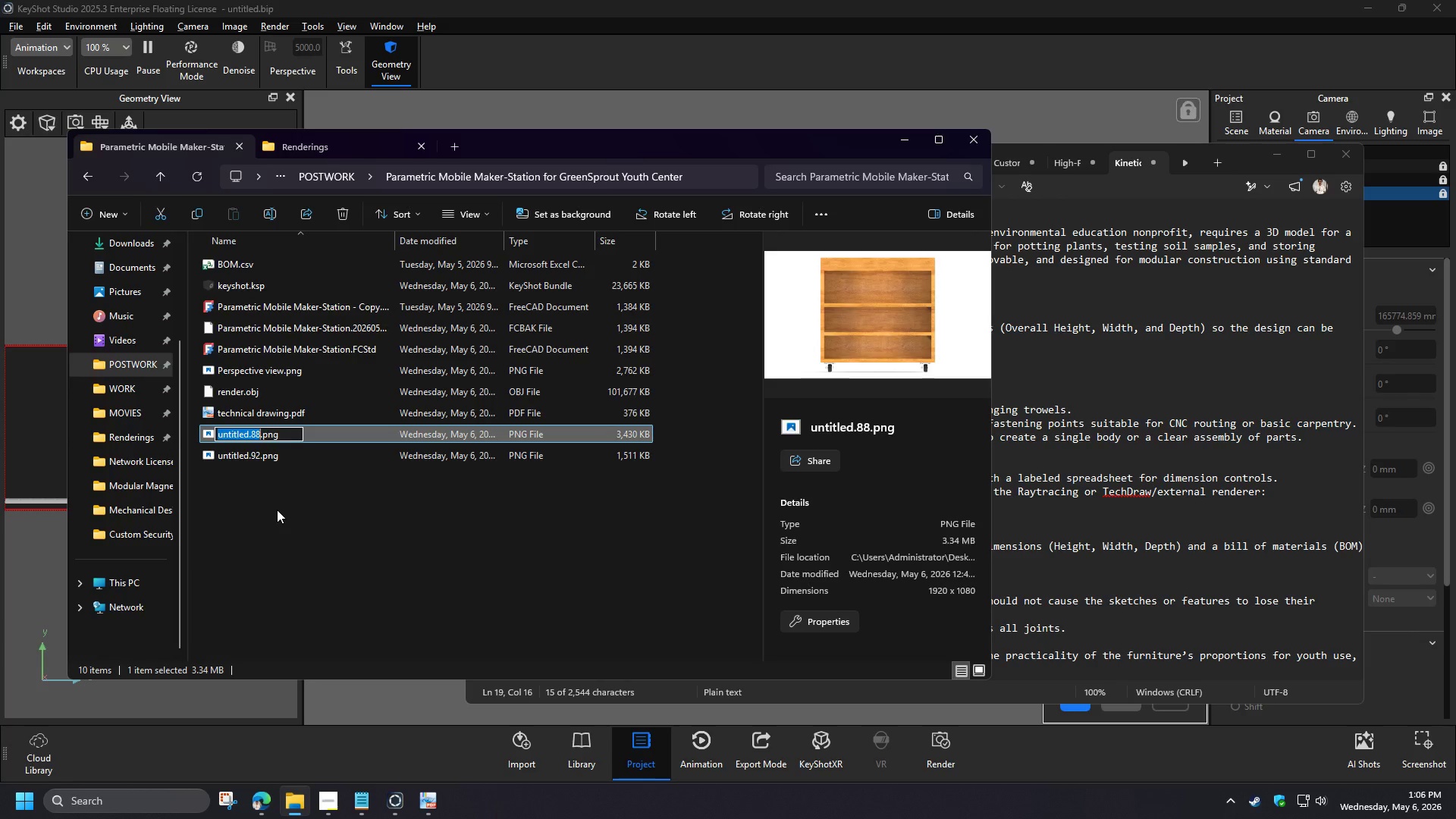 
key(Control+V)
 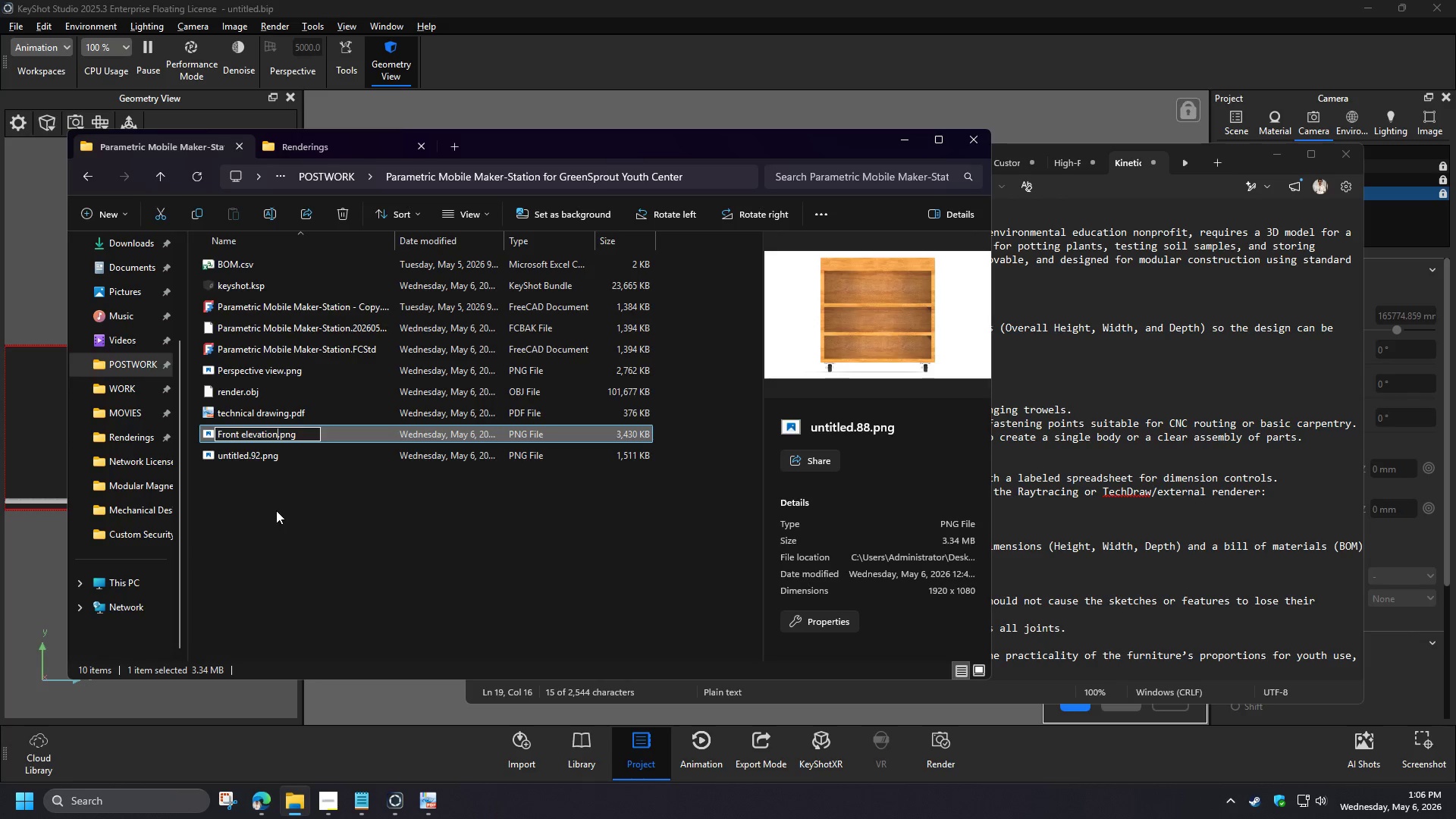 
left_click([276, 510])
 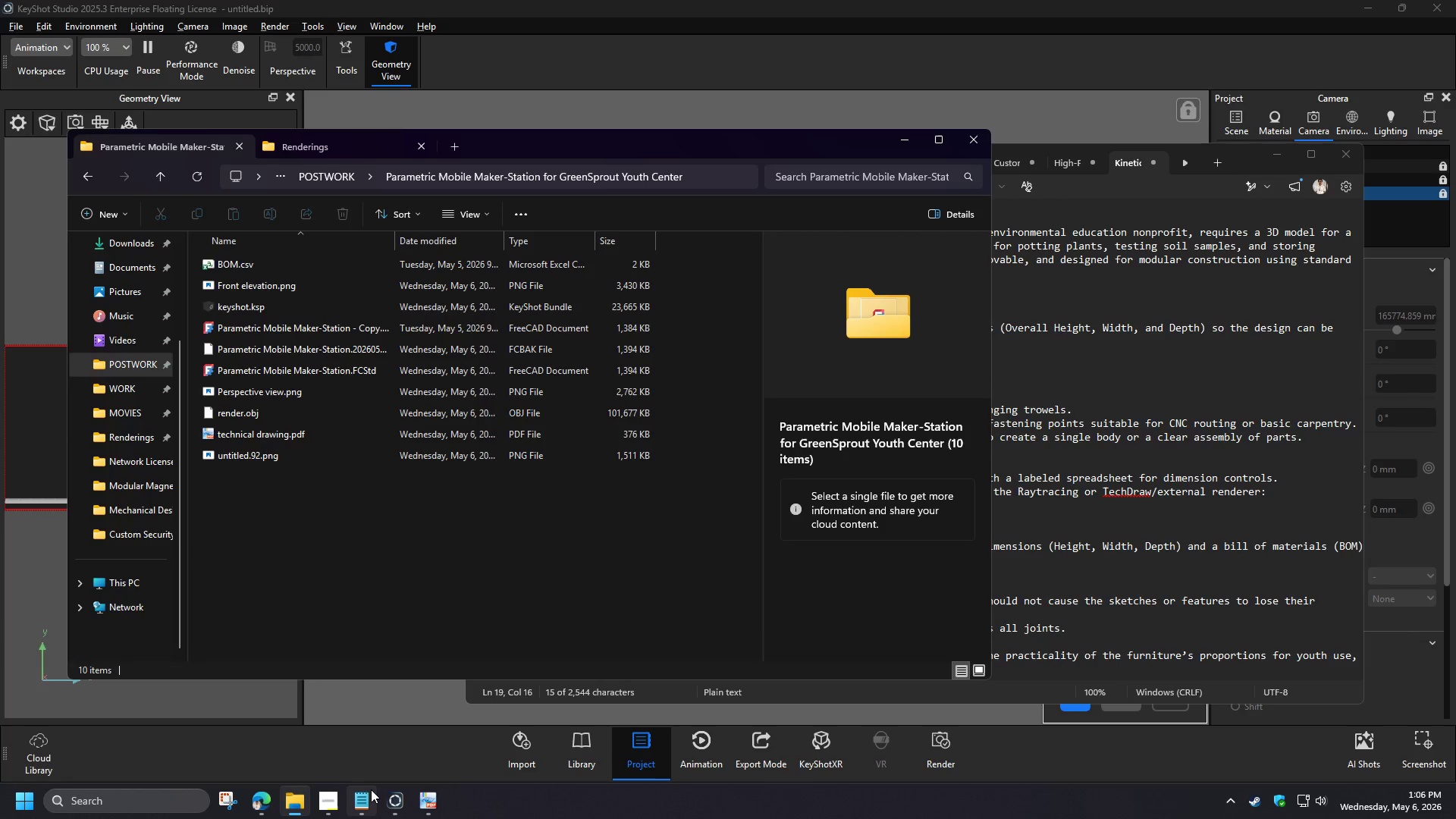 
left_click([366, 799])
 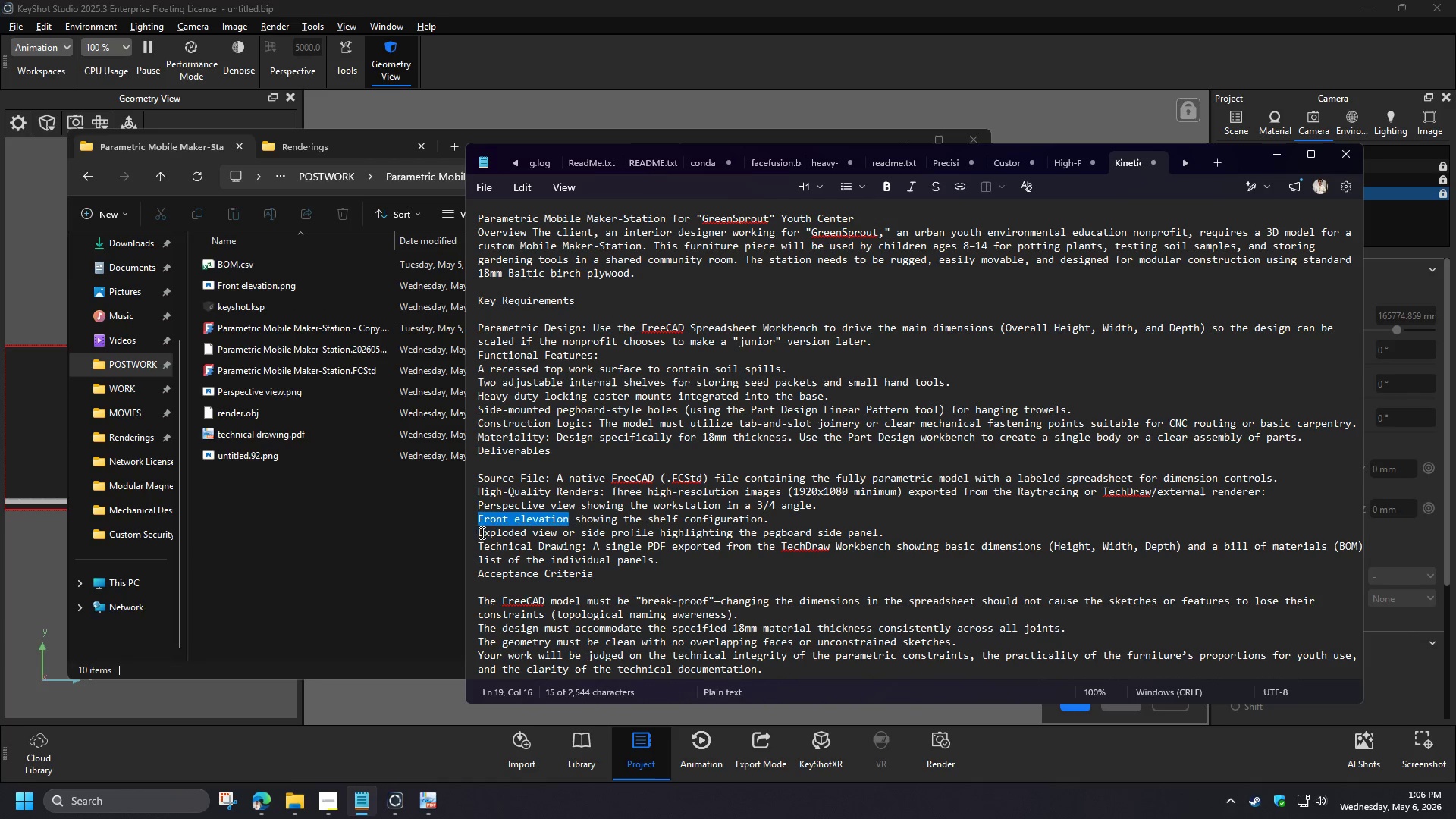 
left_click_drag(start_coordinate=[478, 530], to_coordinate=[565, 533])
 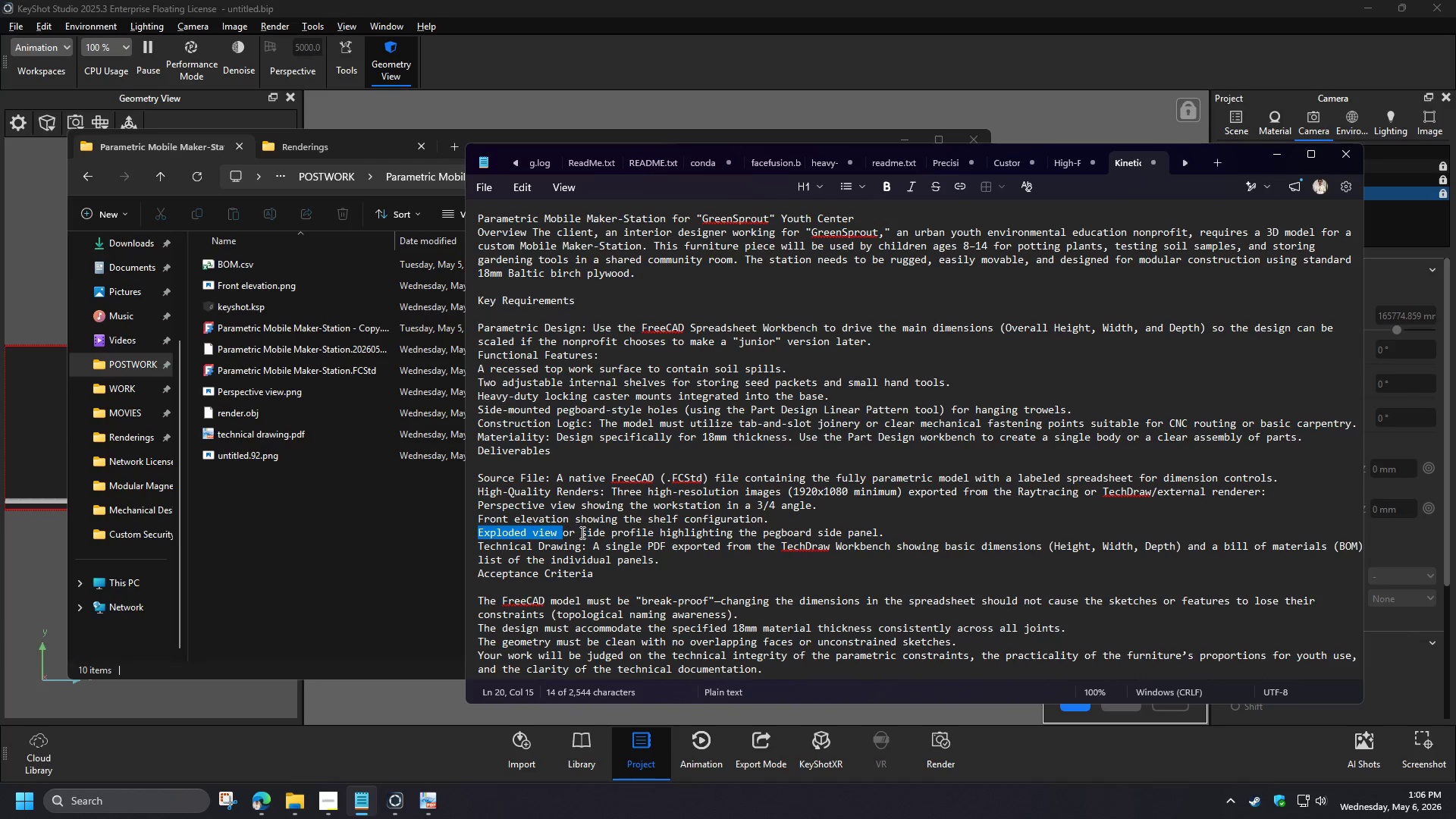 
left_click_drag(start_coordinate=[579, 532], to_coordinate=[653, 534])
 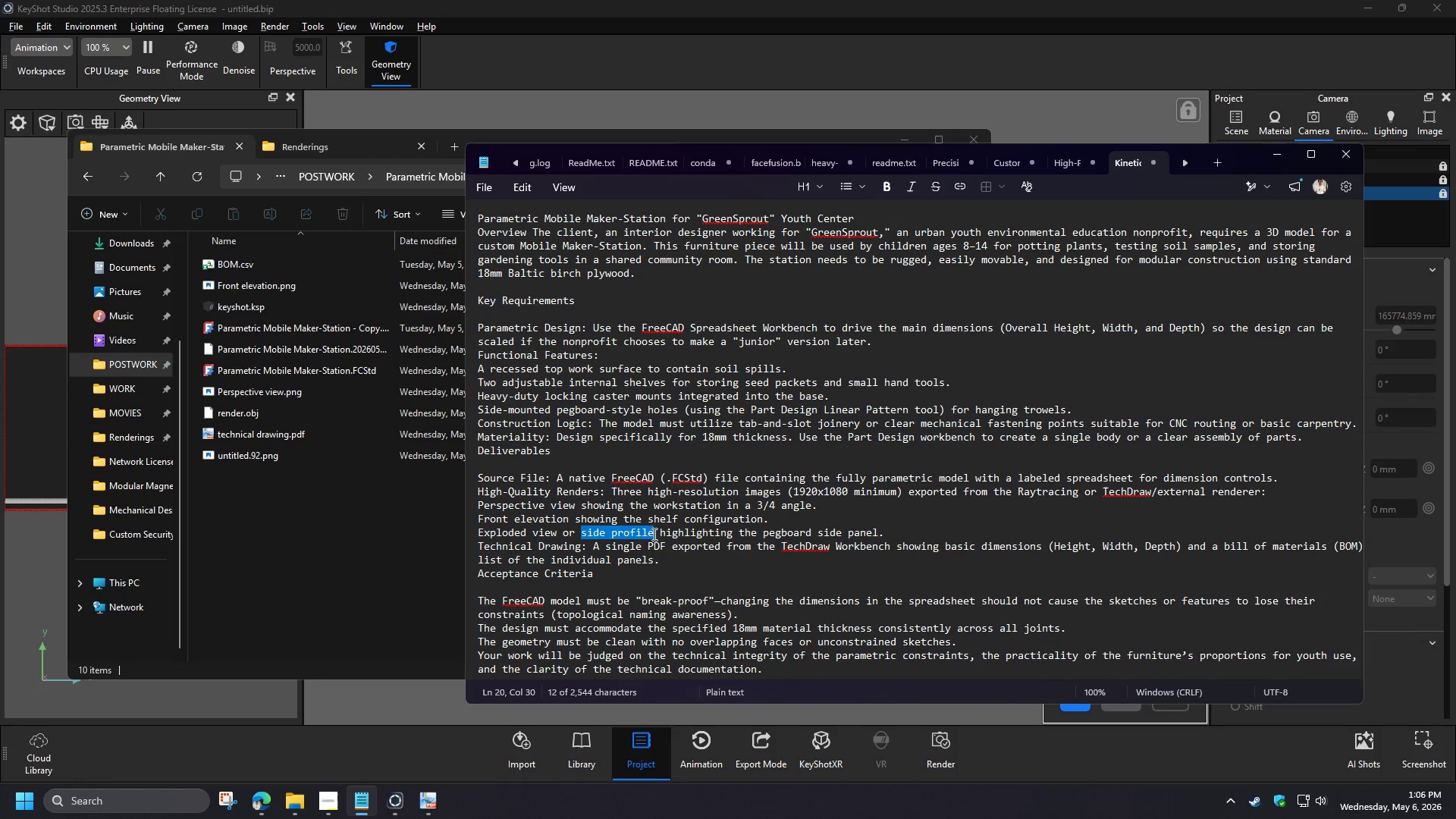 
key(Control+C)
 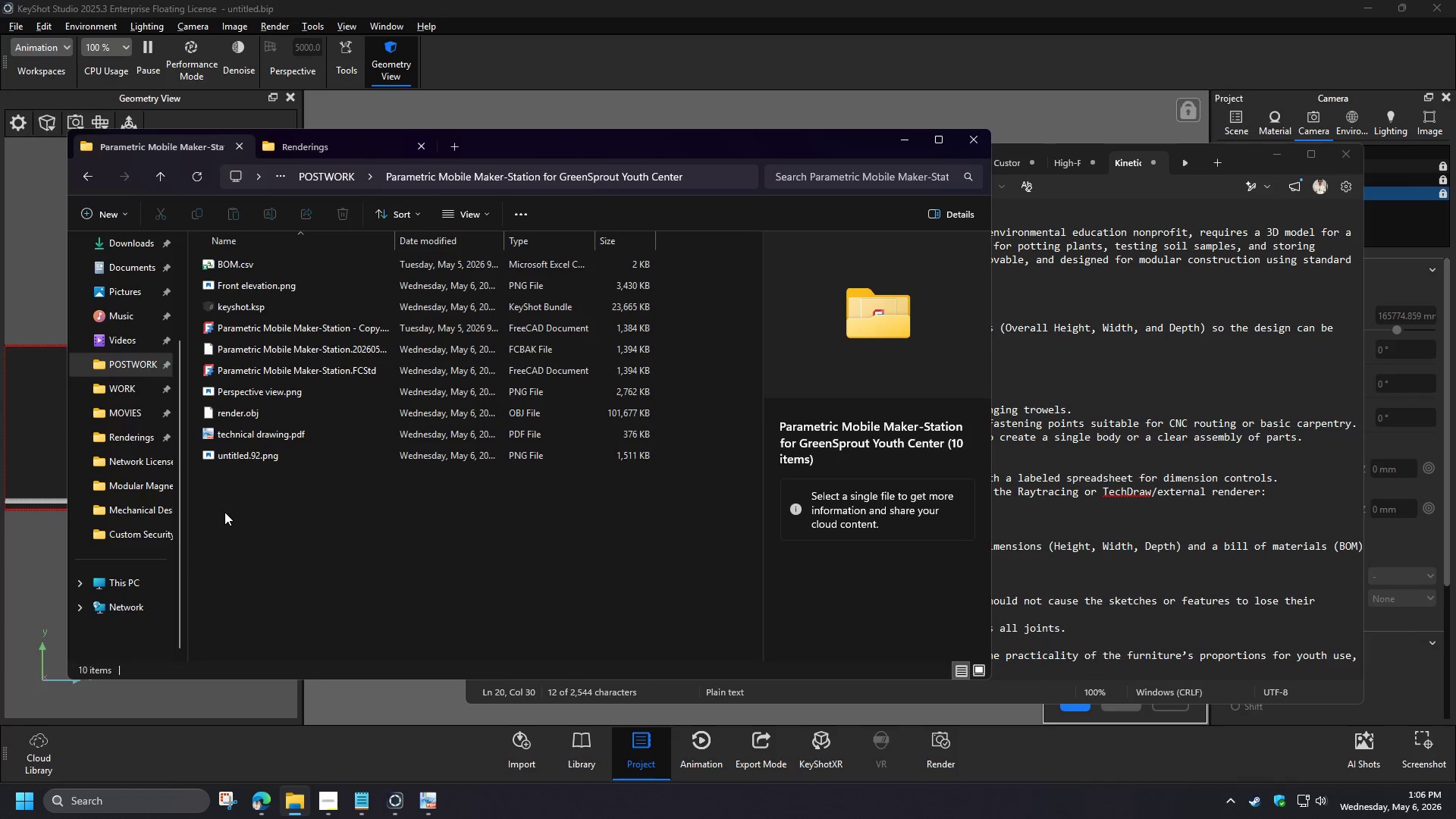 
double_click([237, 459])
 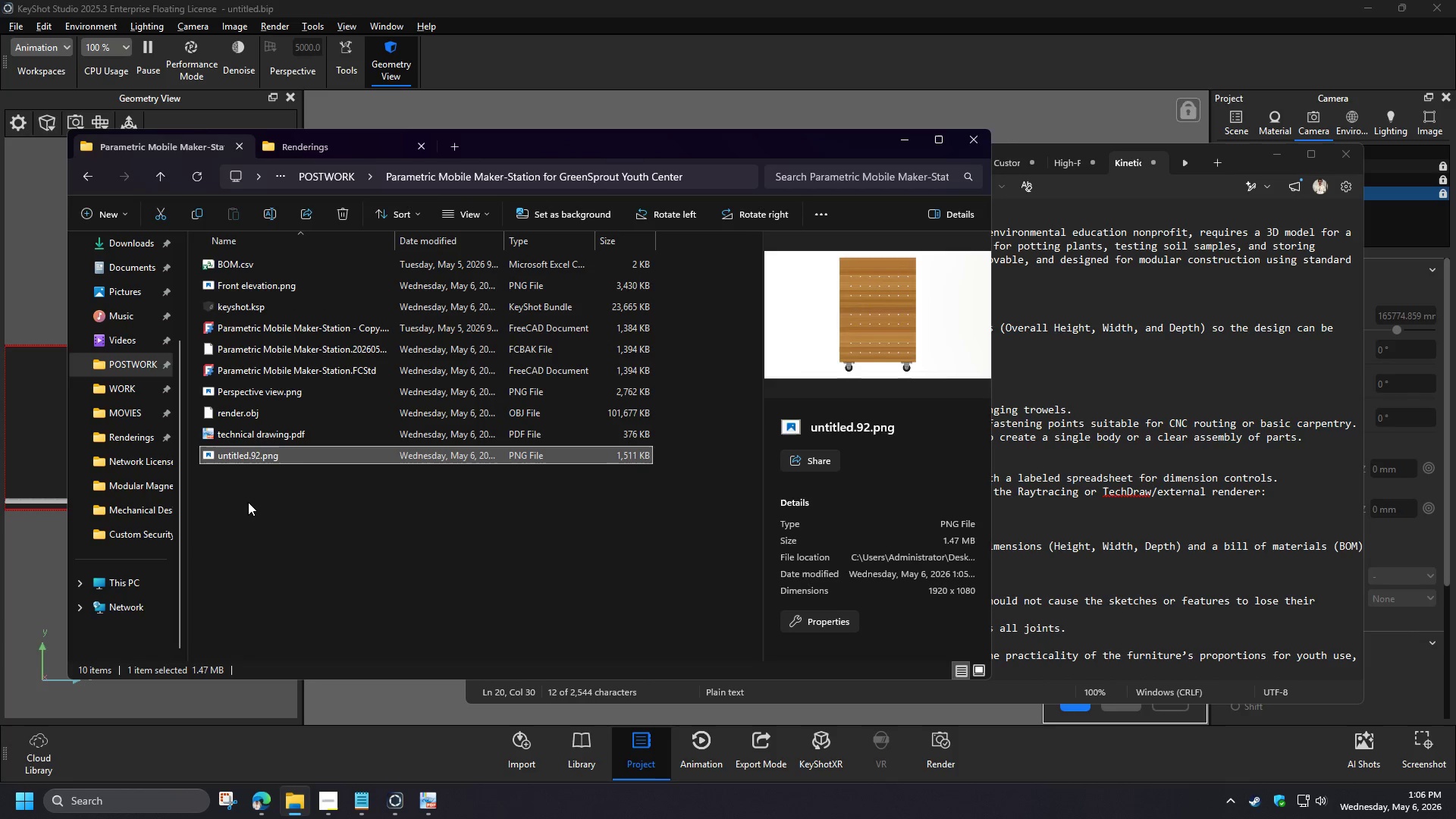 
key(F2)
 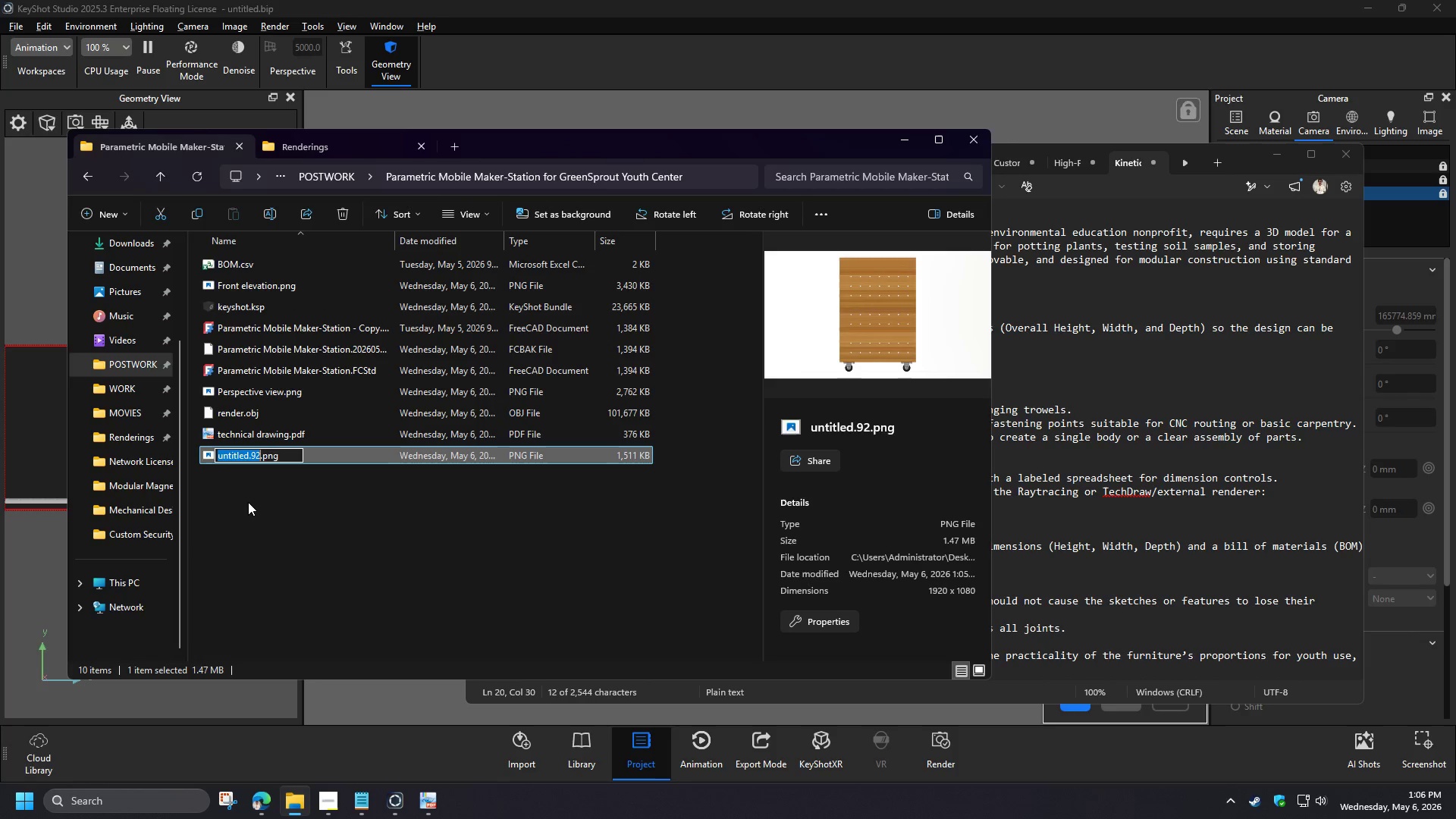 
key(Control+V)
 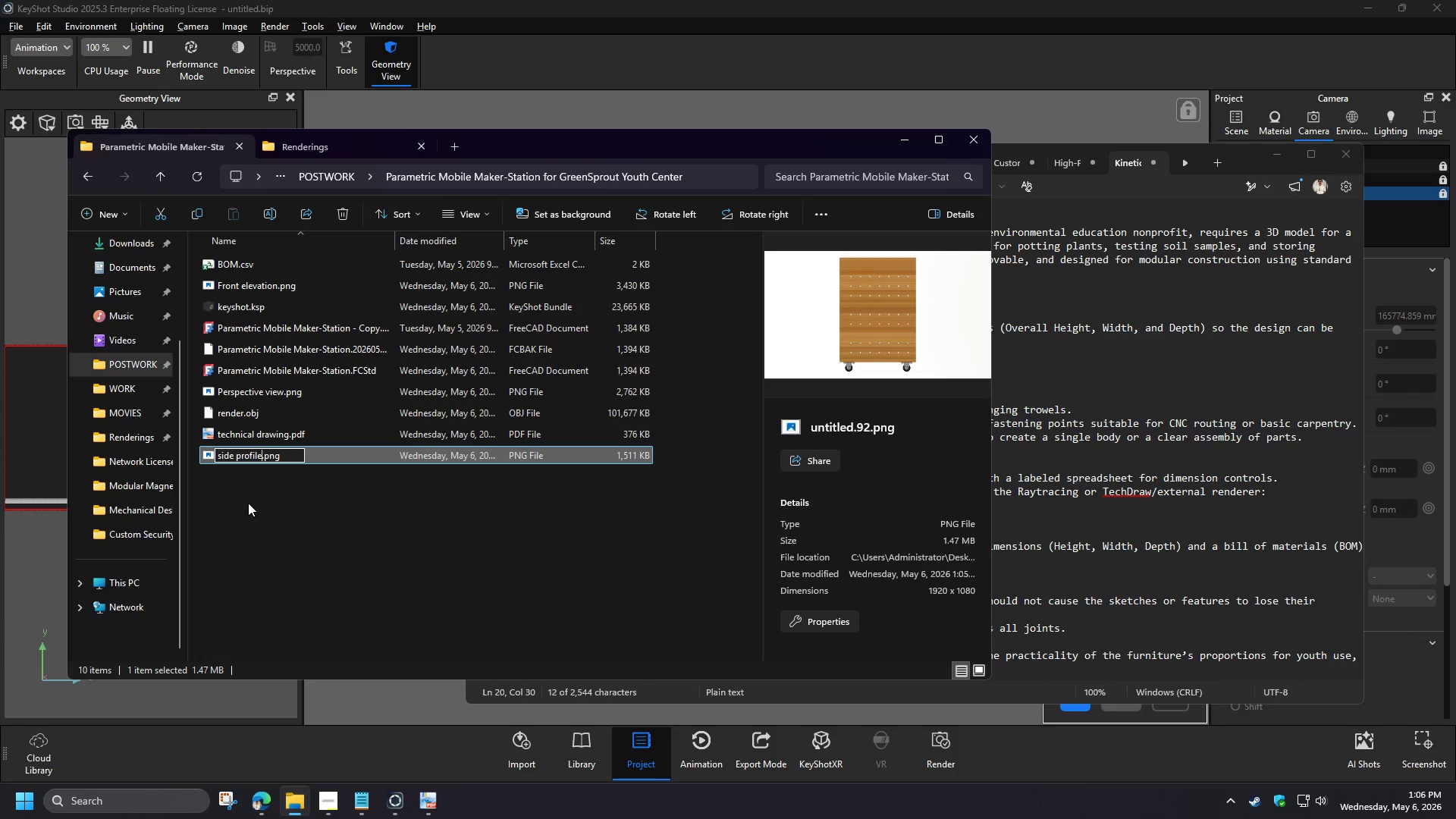 
left_click([248, 503])
 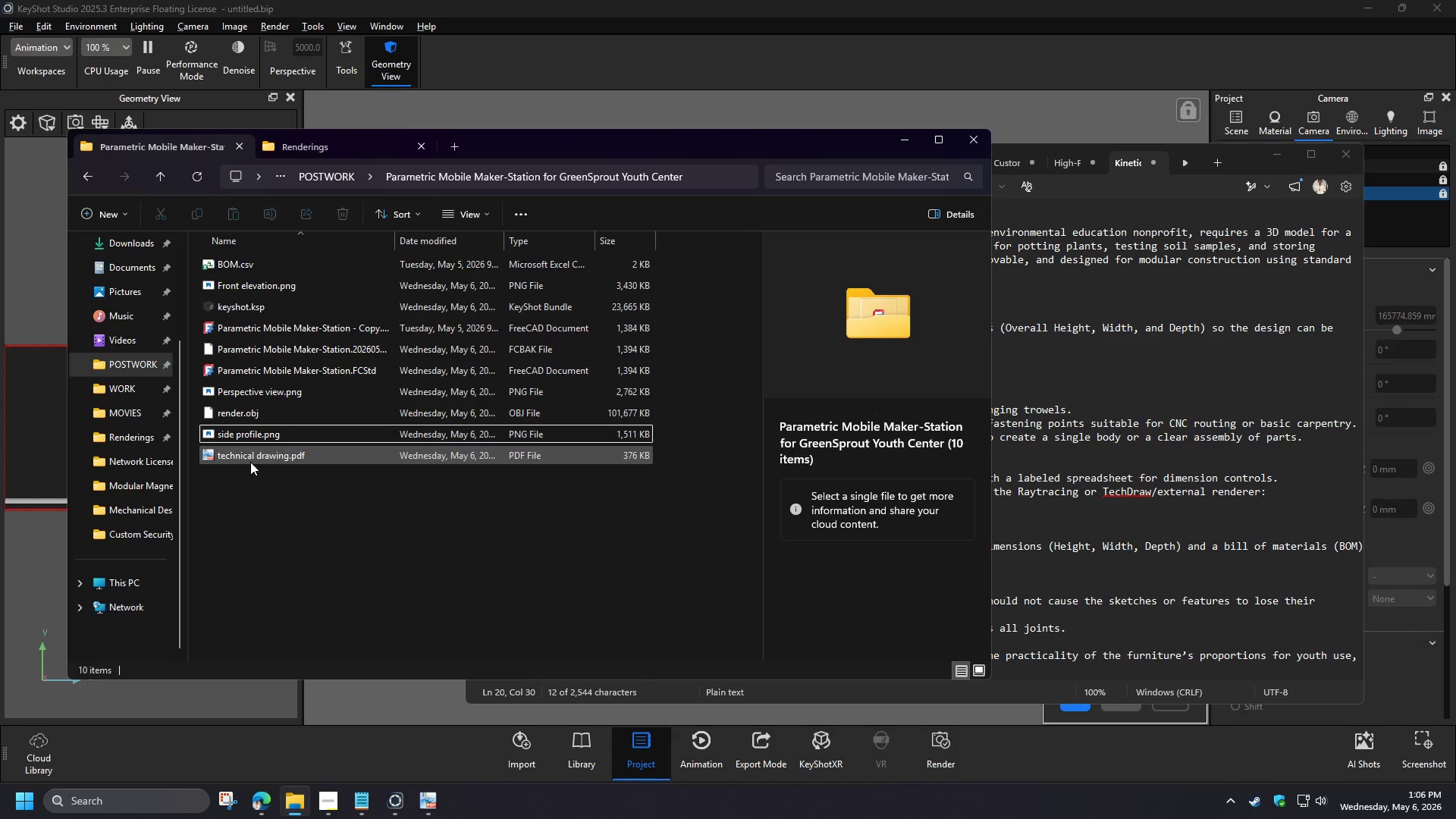 
left_click([237, 437])
 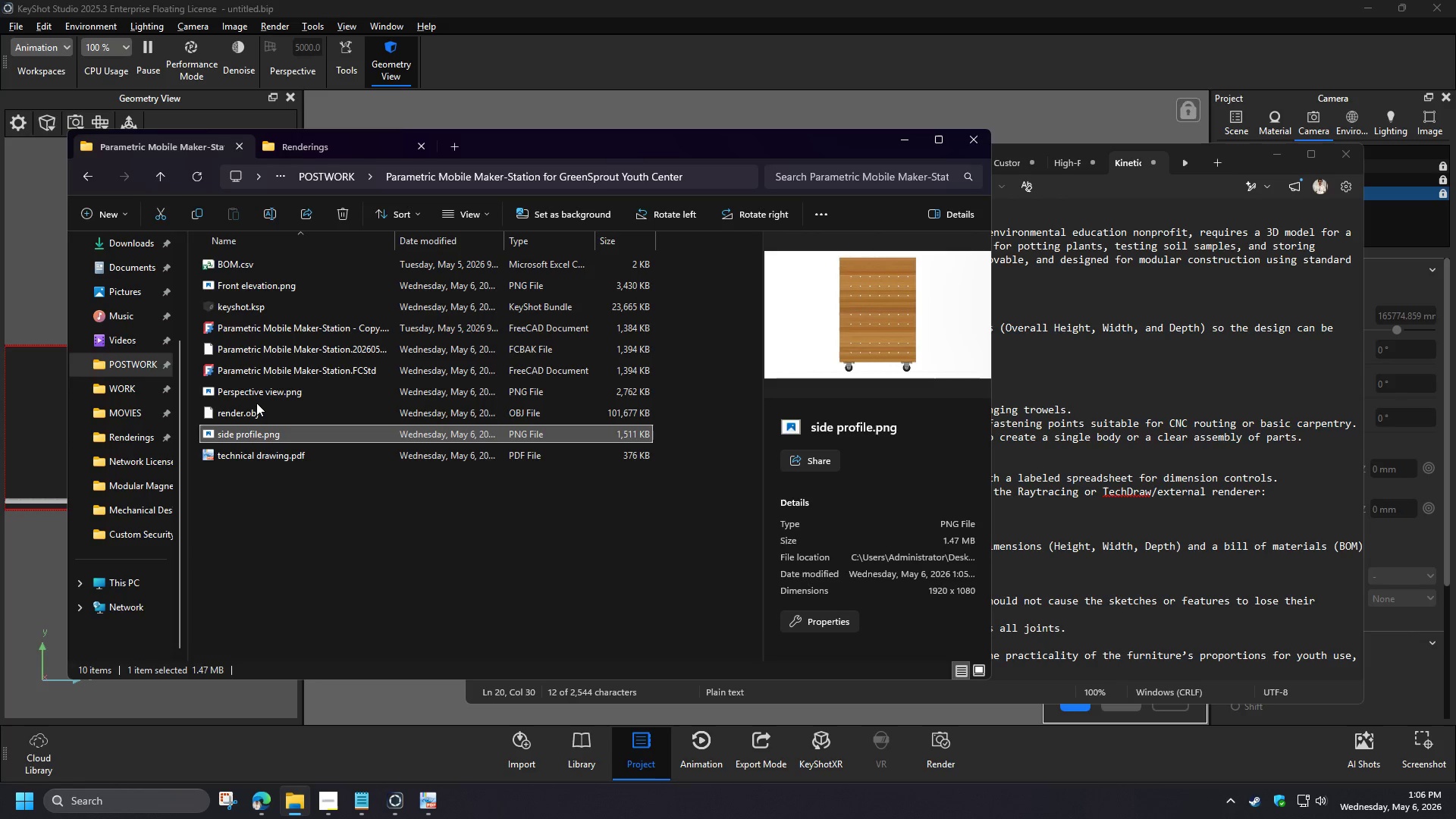 
left_click([283, 535])
 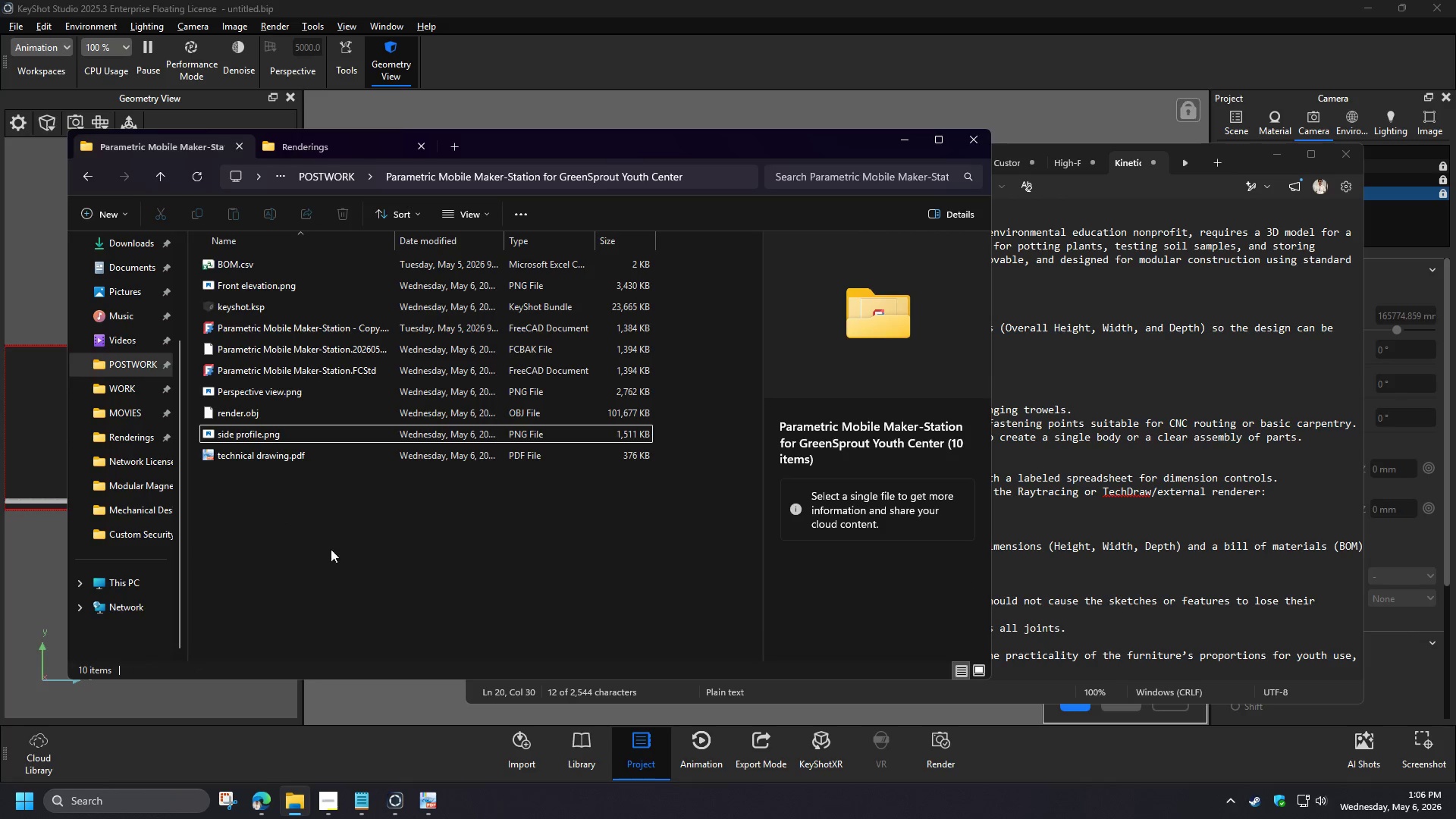 